 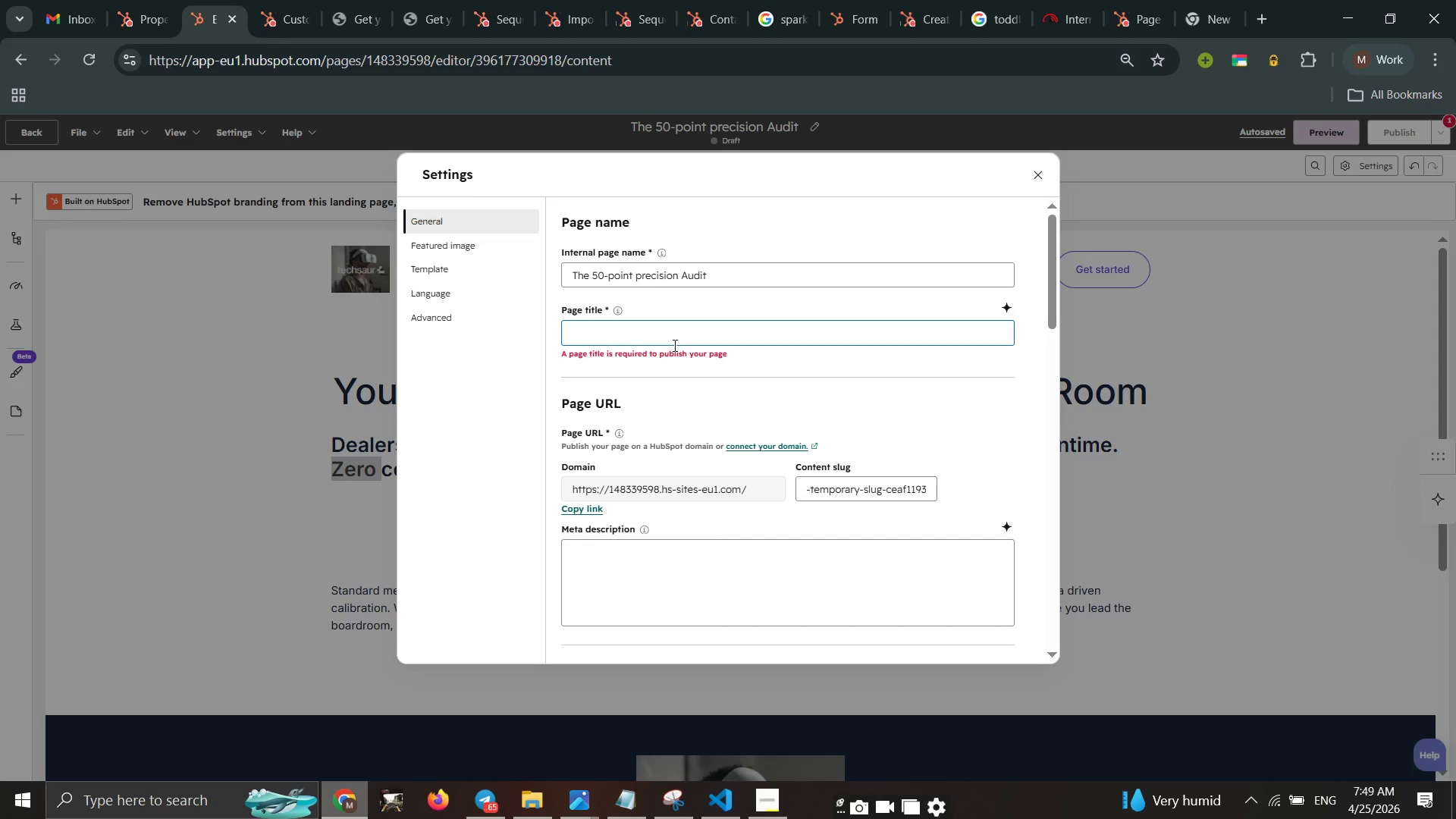 
key(Control+V)
 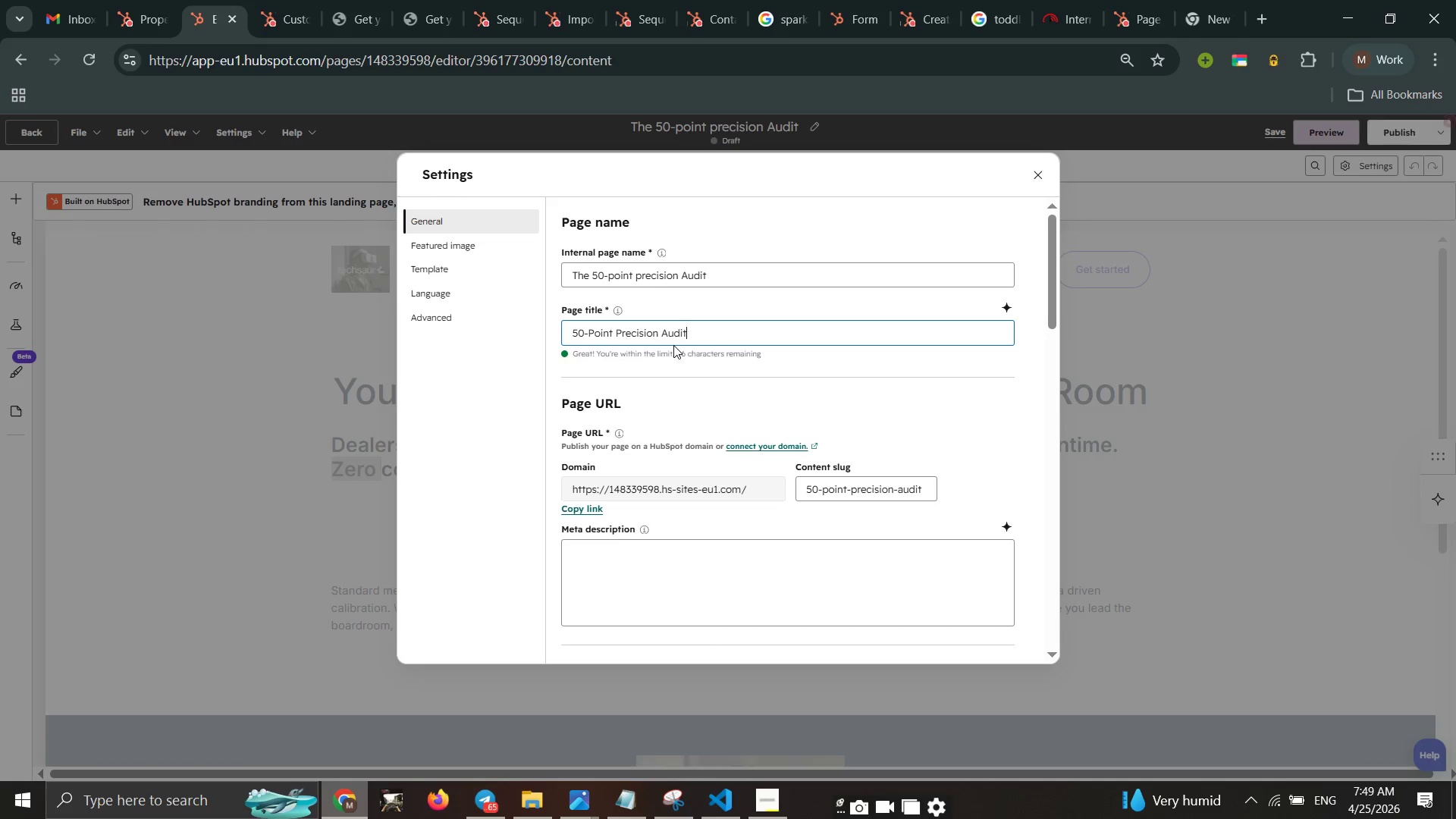 
scroll: coordinate [681, 366], scroll_direction: none, amount: 0.0
 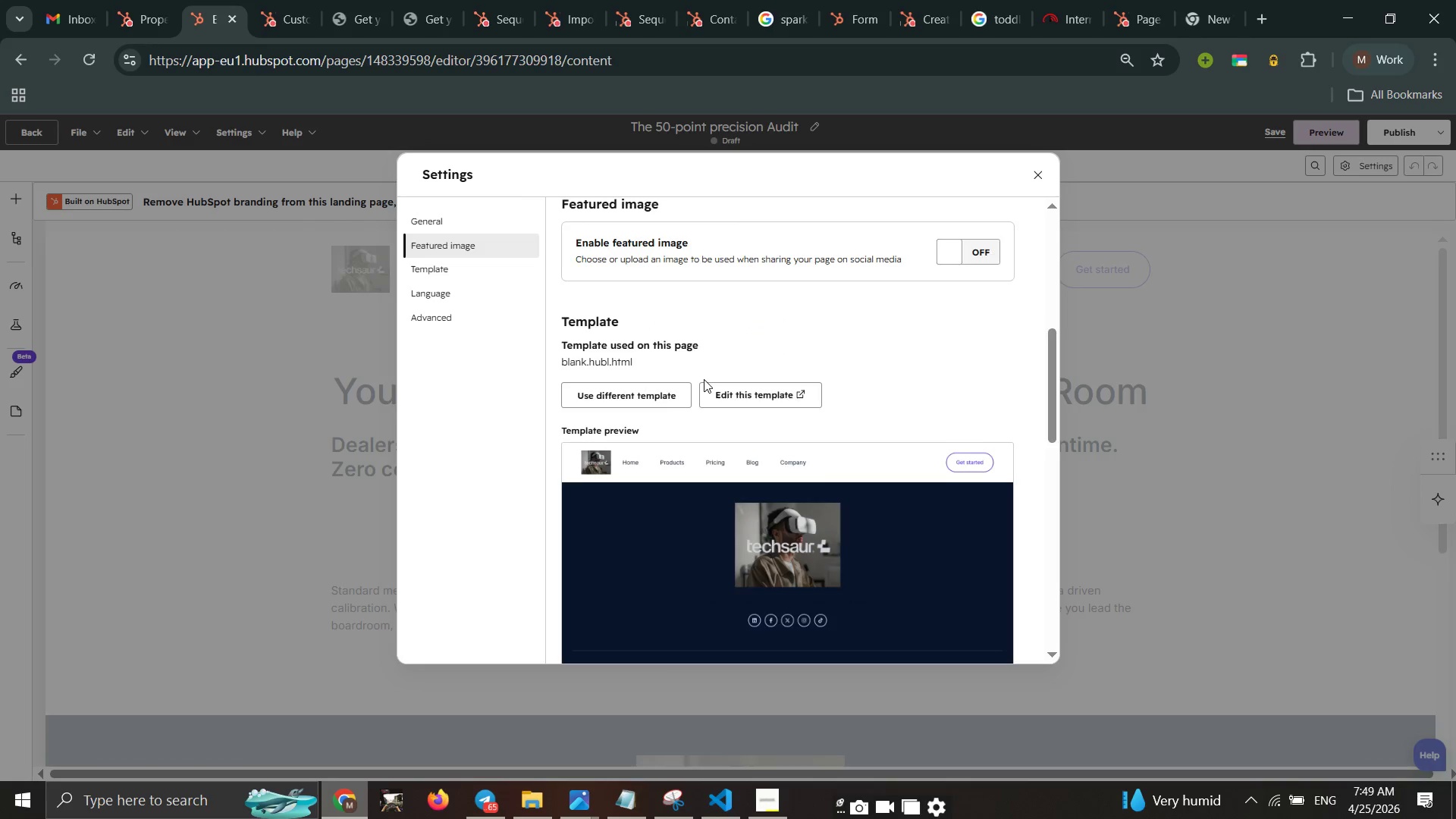 
scroll: coordinate [719, 384], scroll_direction: down, amount: 3.0
 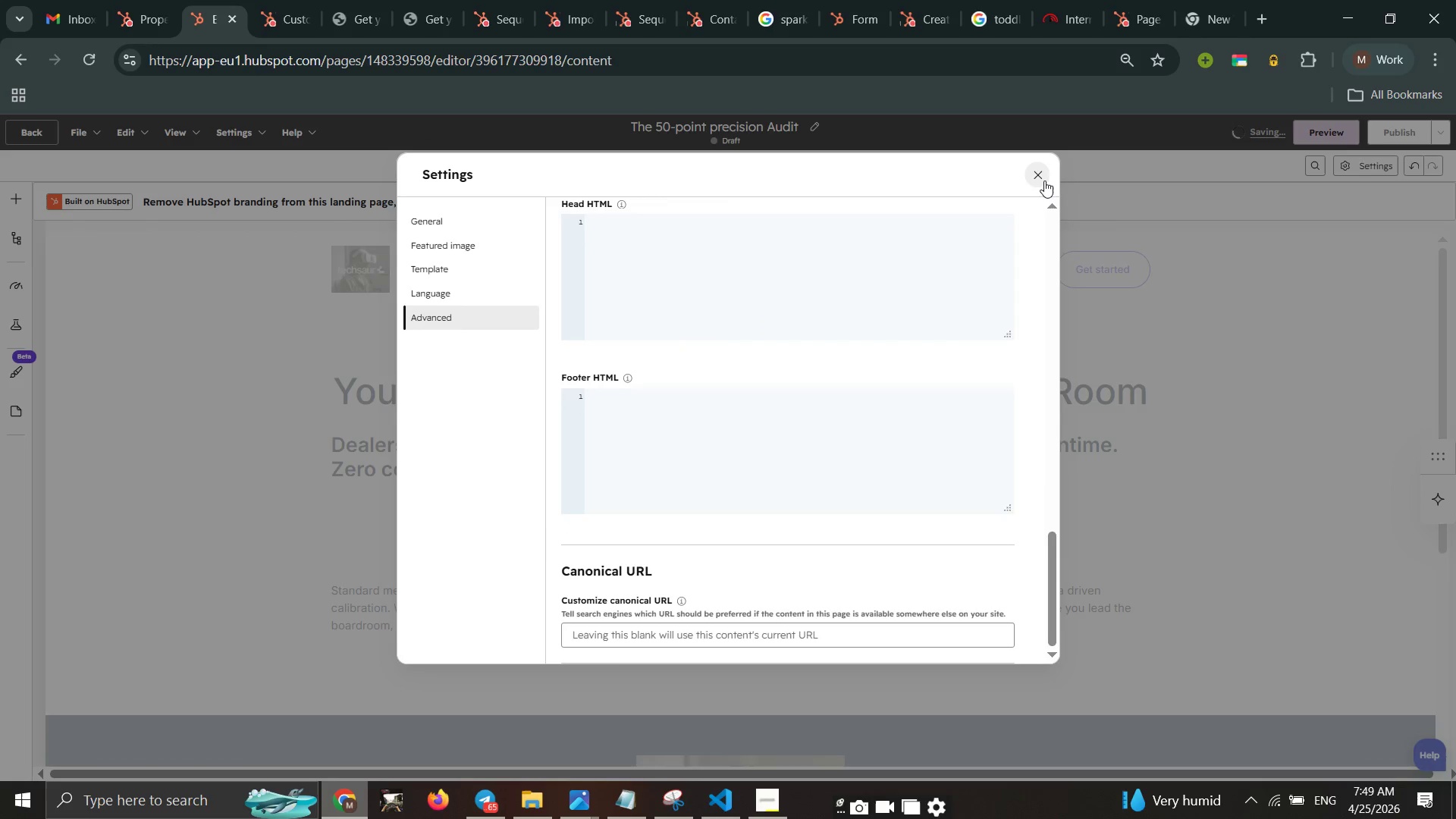 
double_click([1040, 183])
 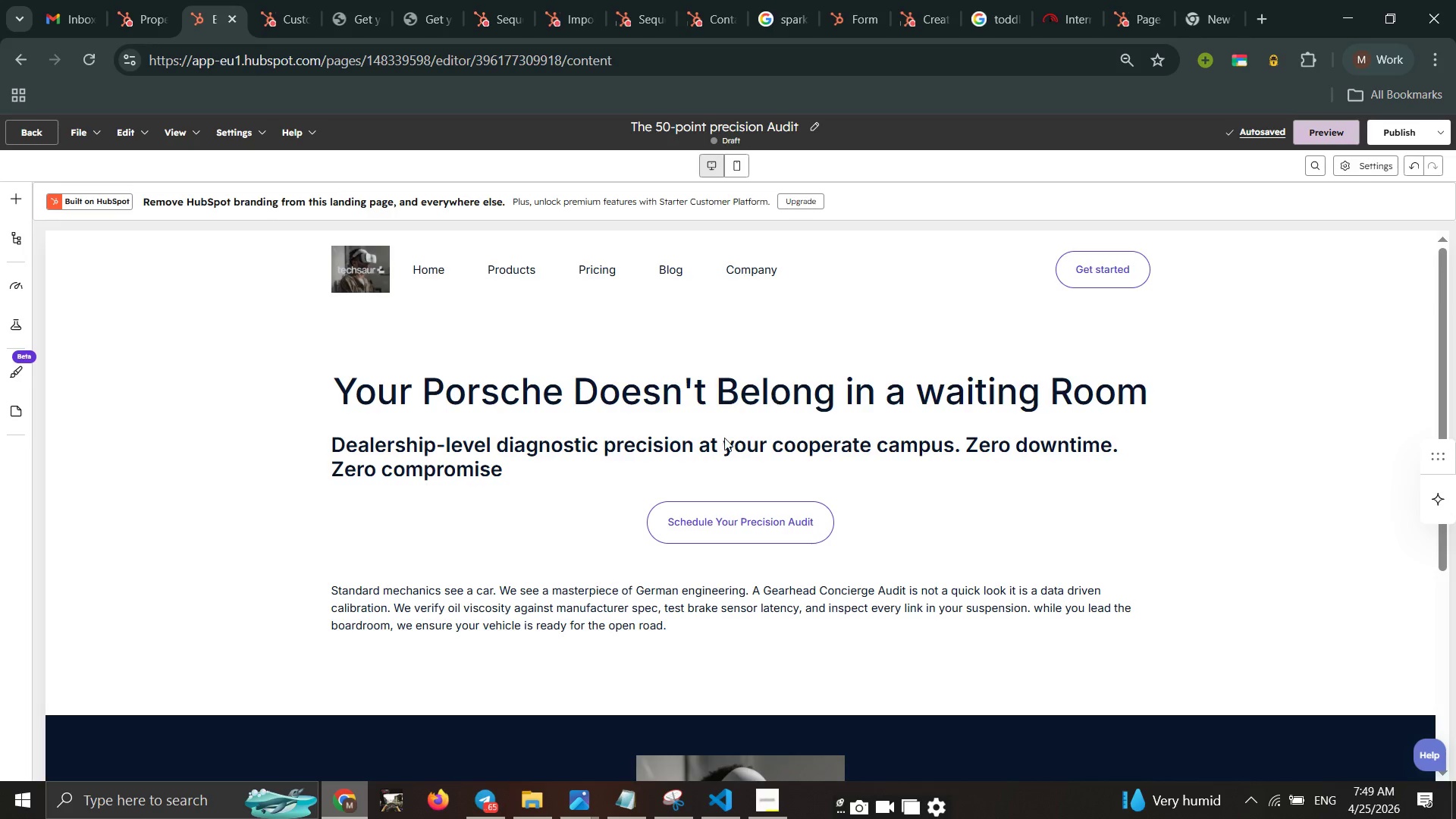 
scroll: coordinate [711, 455], scroll_direction: up, amount: 5.0
 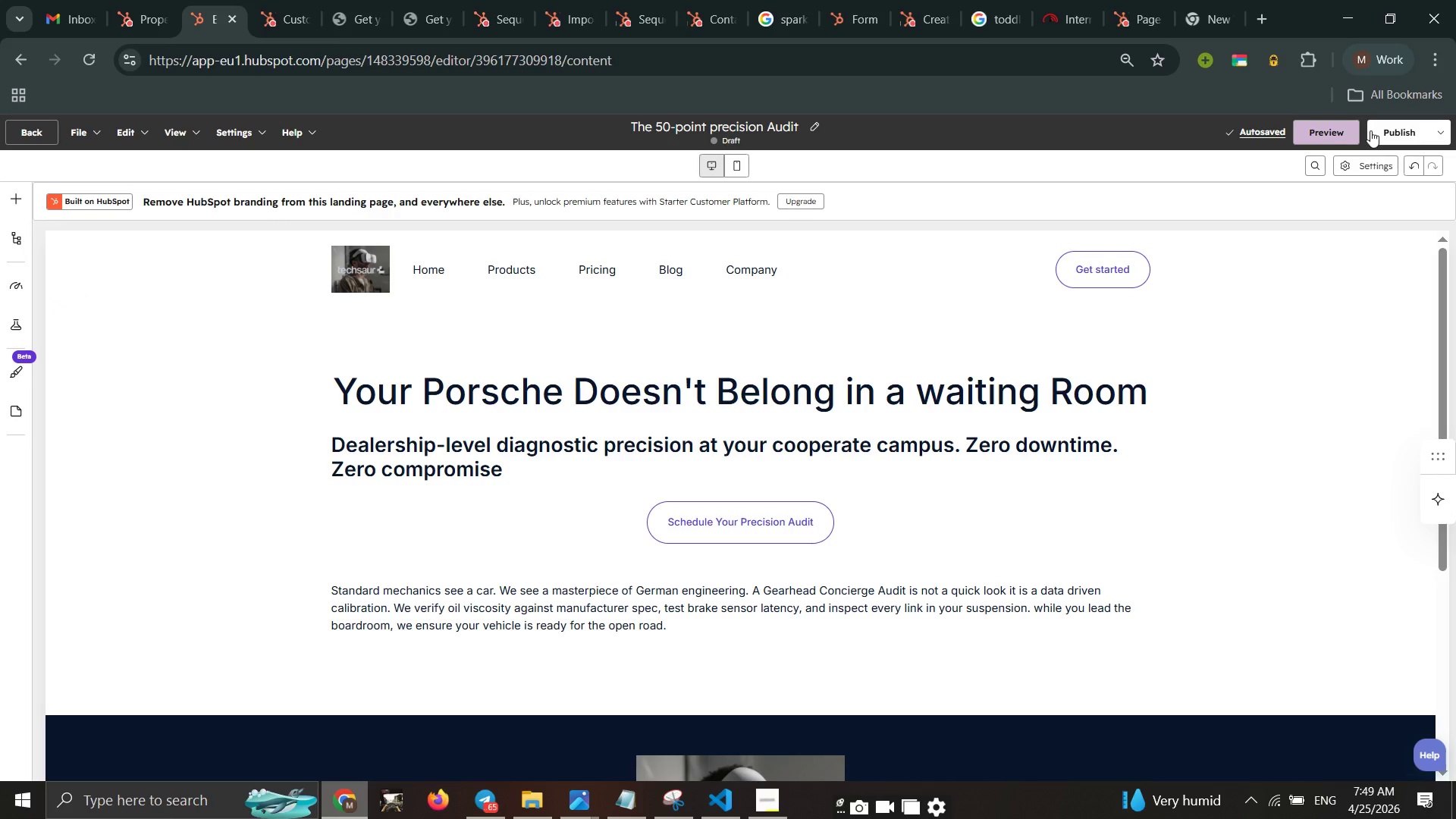 
left_click([1393, 124])
 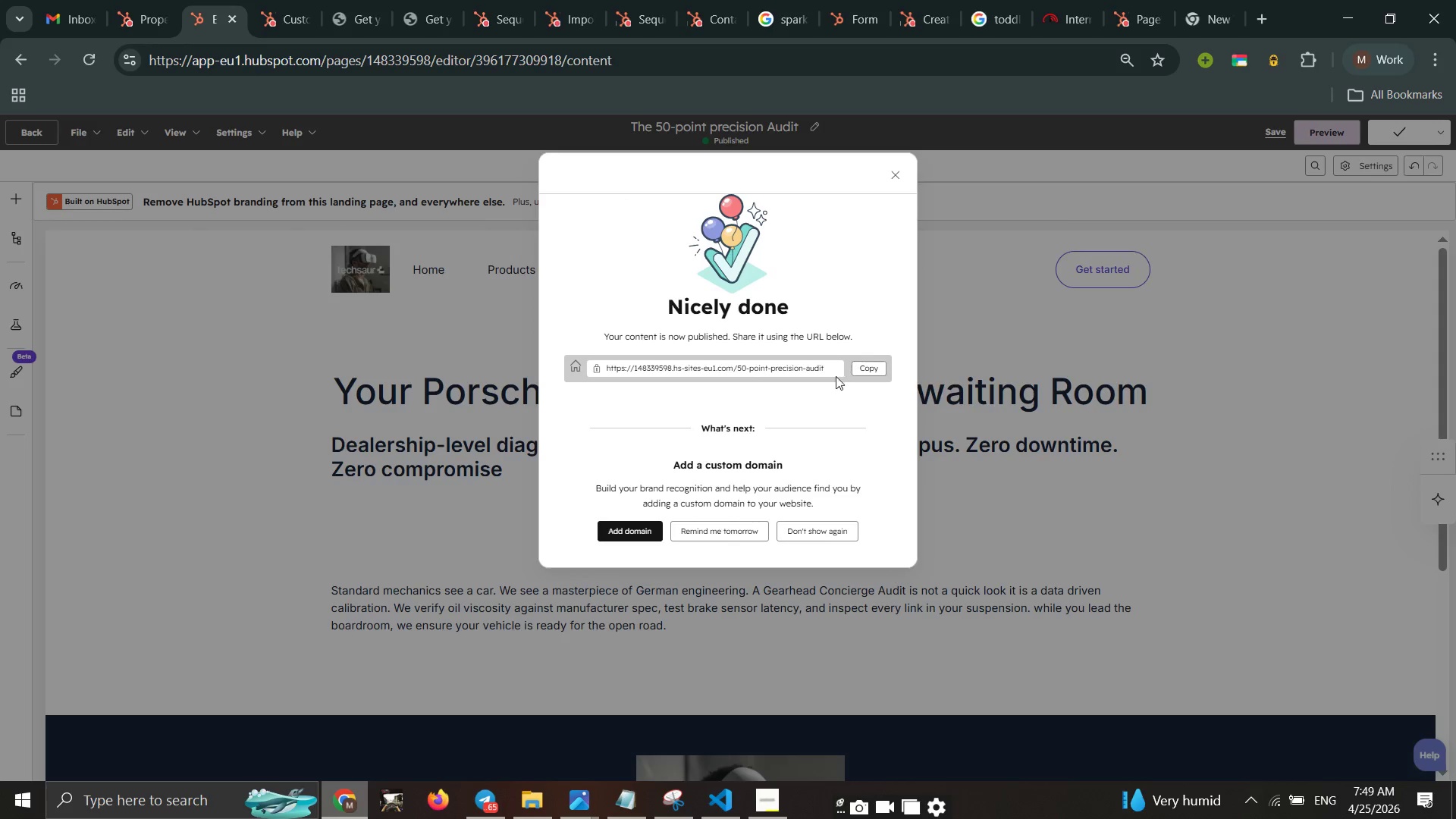 
left_click([863, 365])
 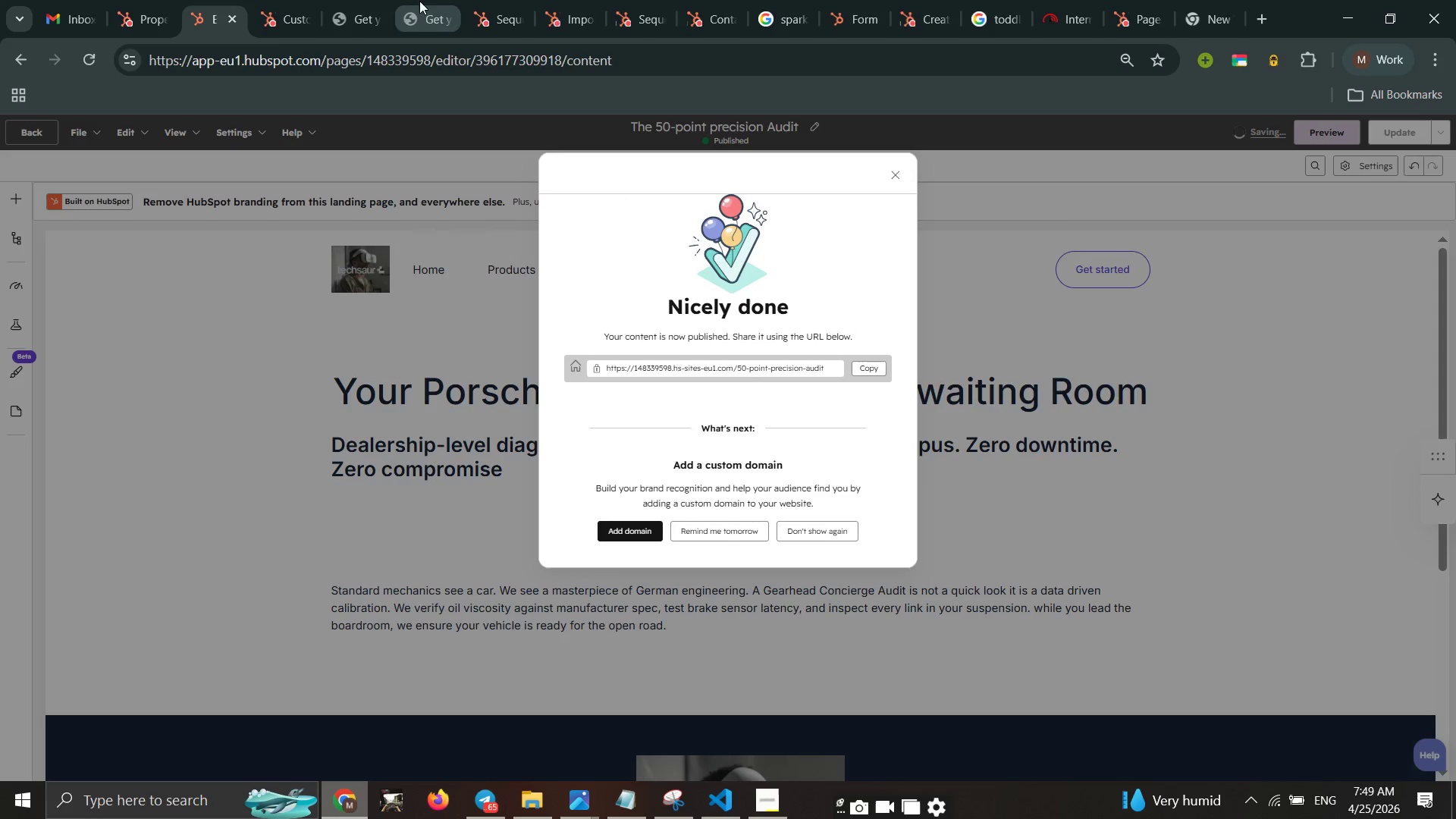 
left_click_drag(start_coordinate=[498, 15], to_coordinate=[504, 20])
 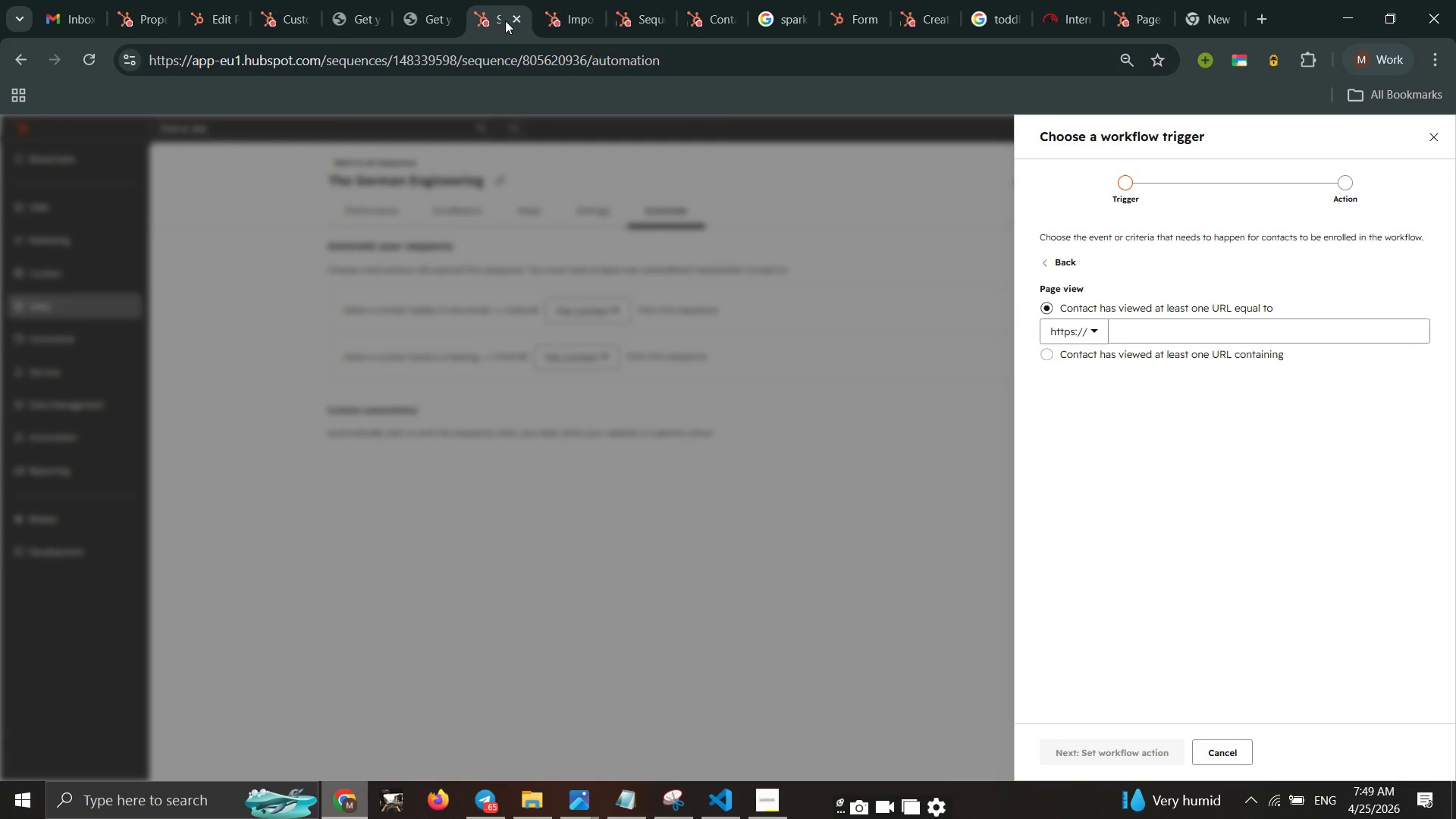 
double_click([505, 20])
 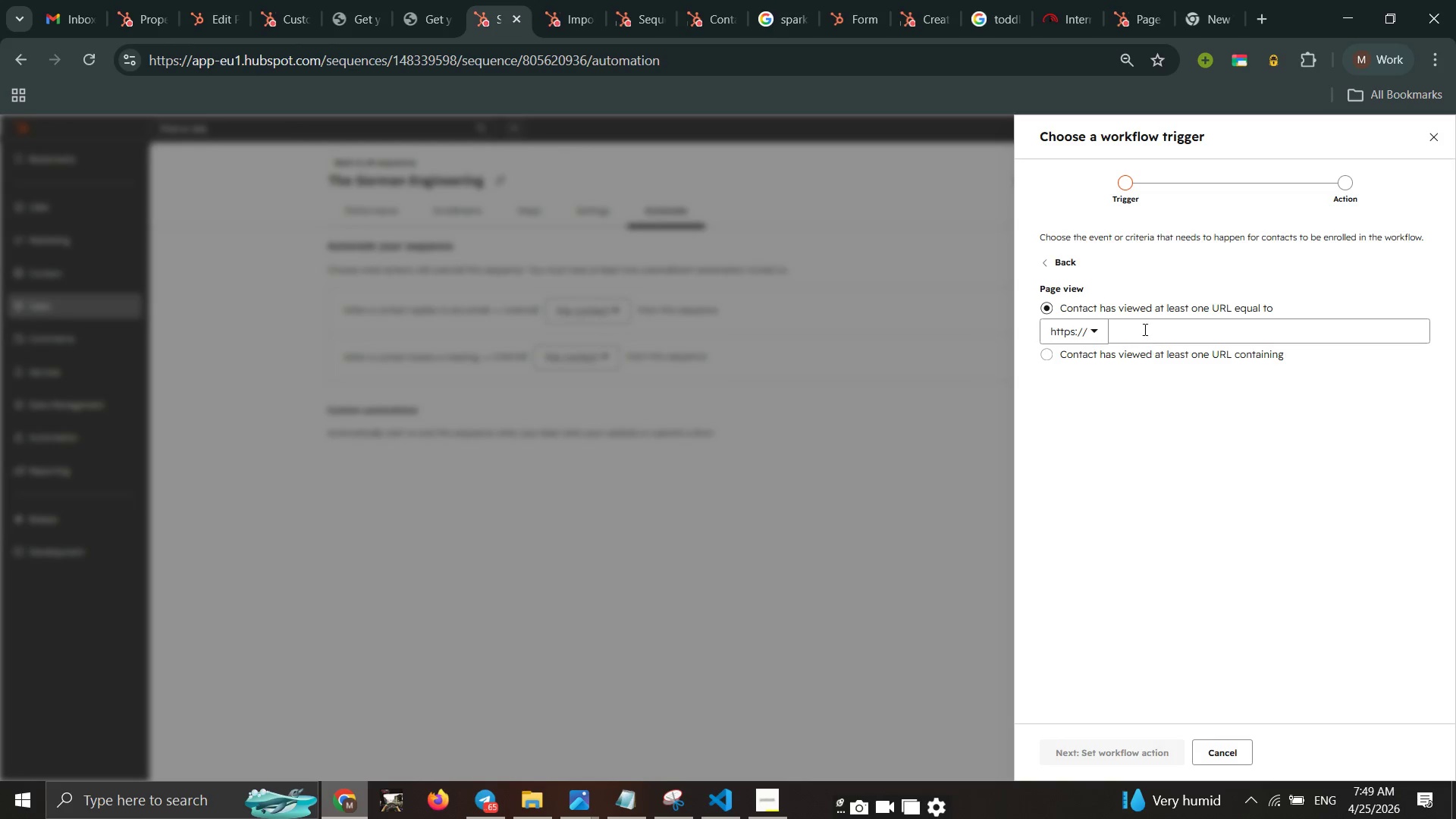 
left_click([1144, 328])
 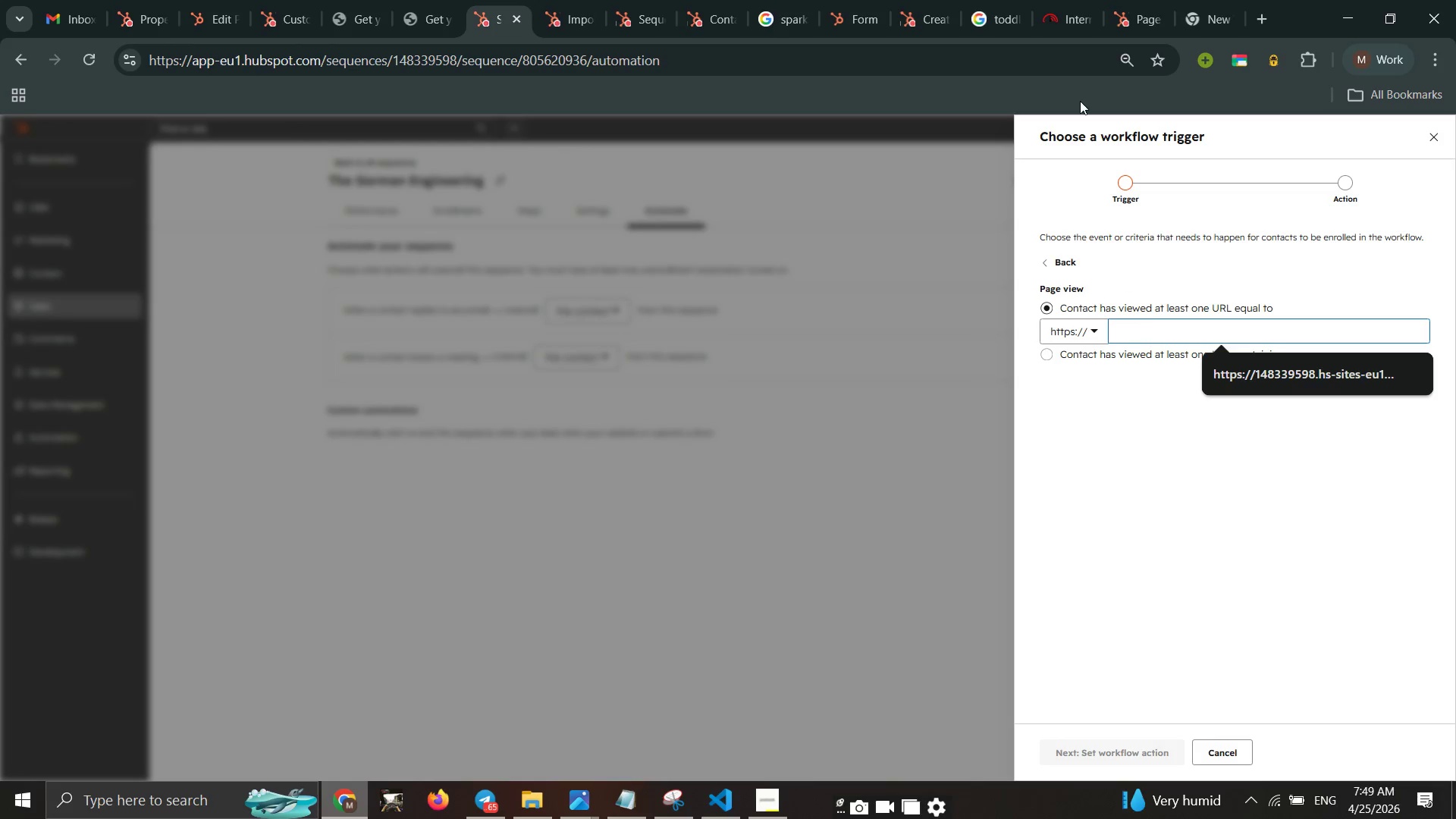 
key(Control+V)
 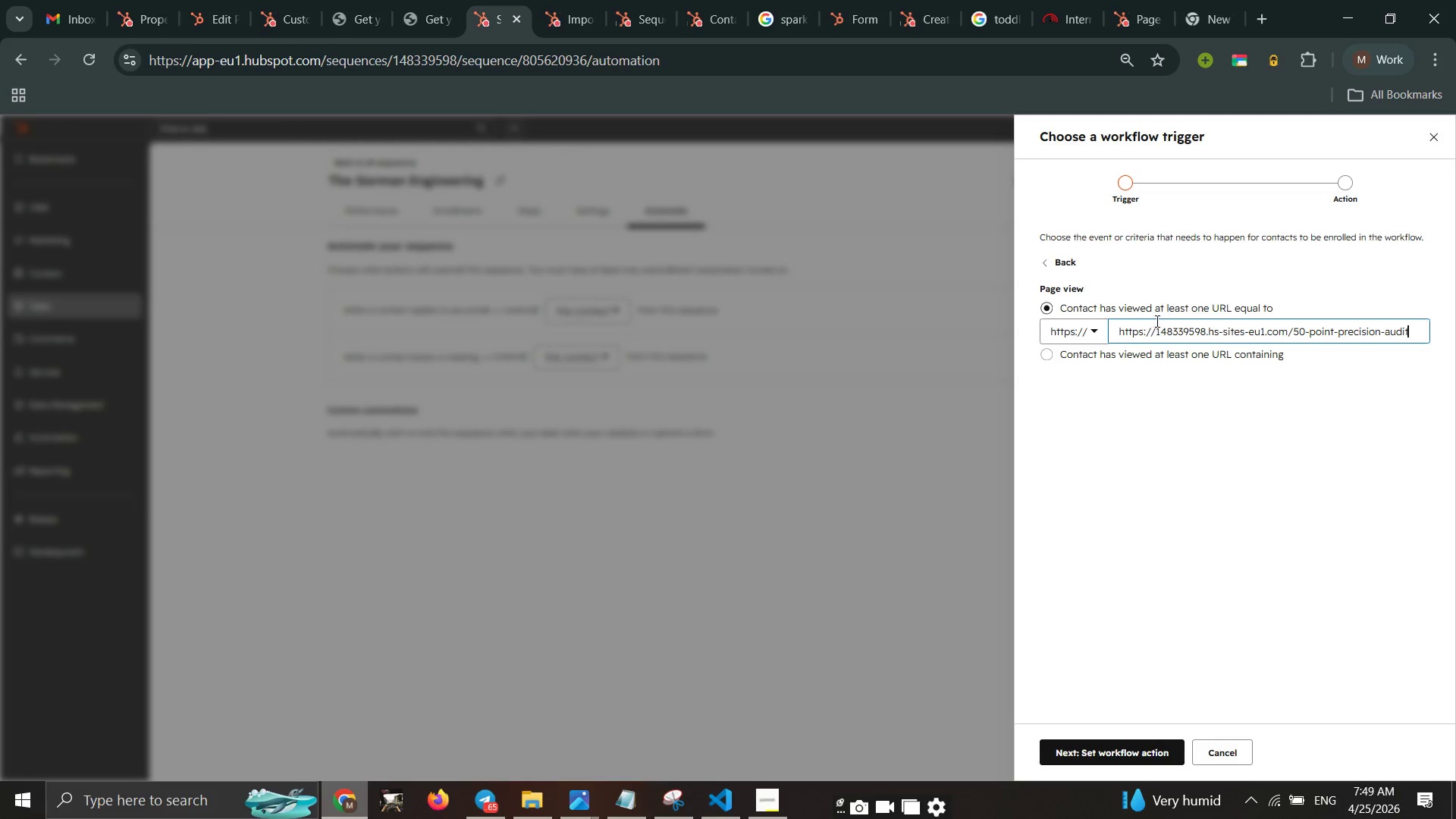 
left_click_drag(start_coordinate=[1156, 328], to_coordinate=[1007, 330])
 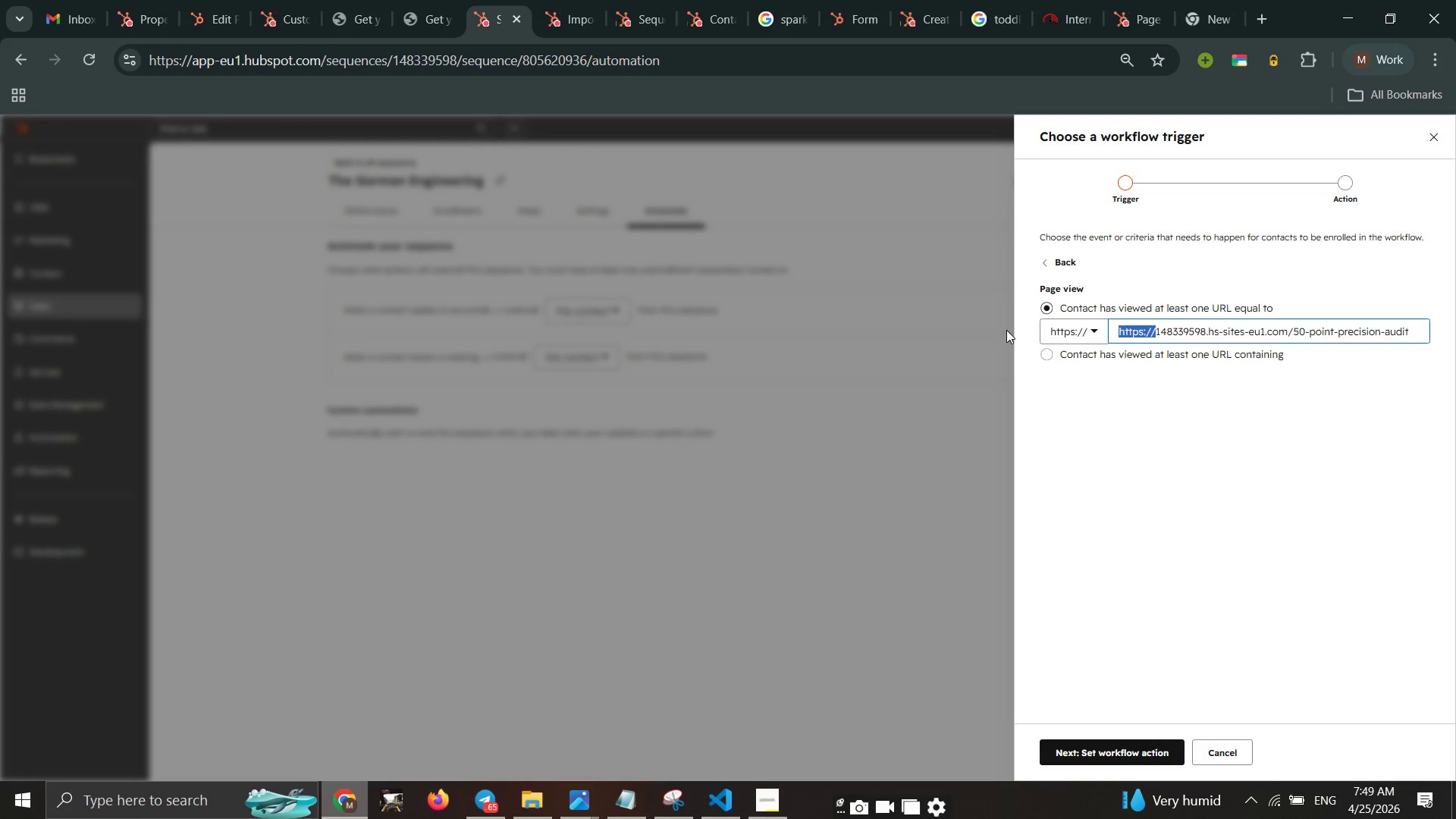 
key(Backspace)
 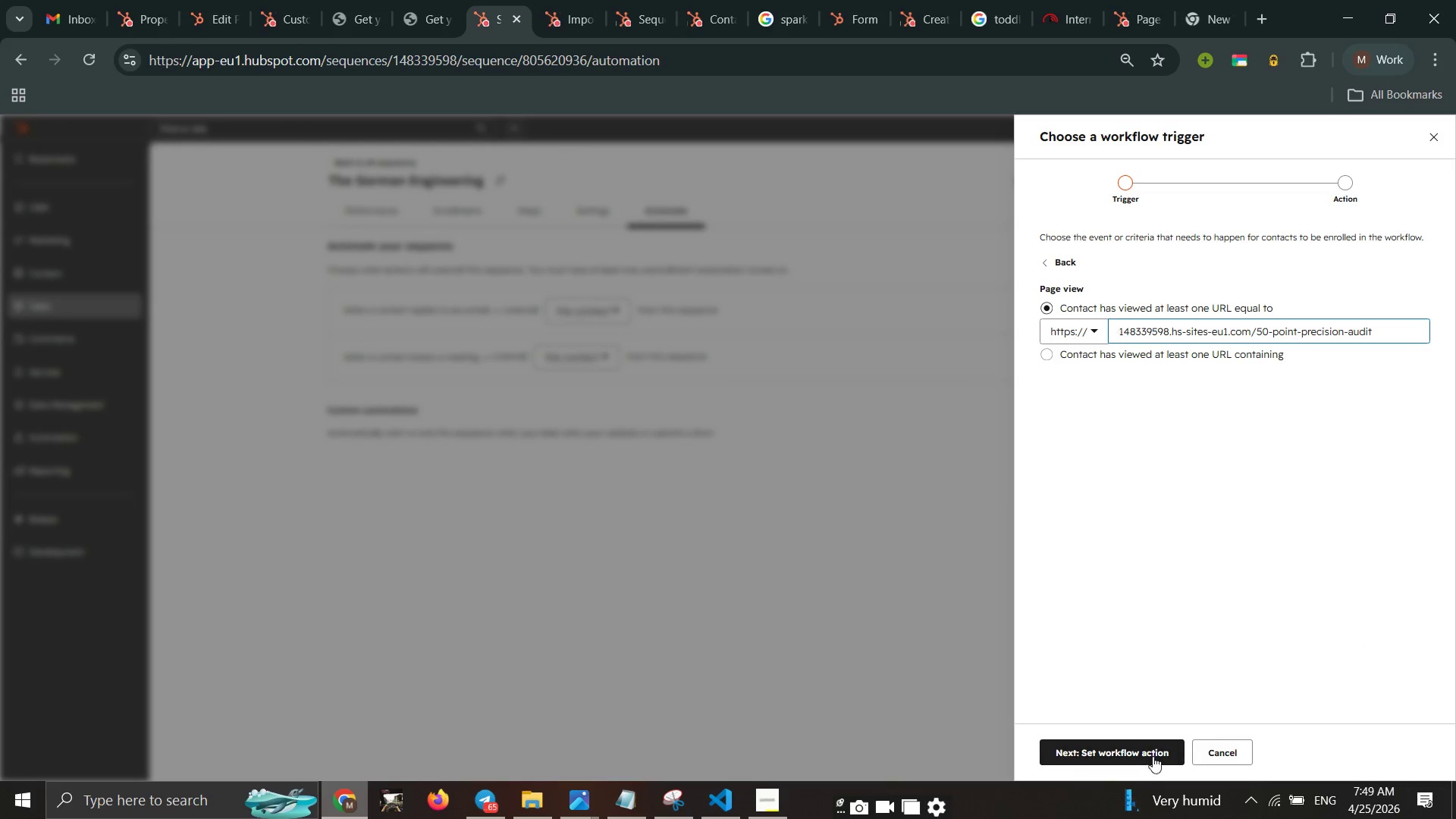 
left_click([1141, 752])
 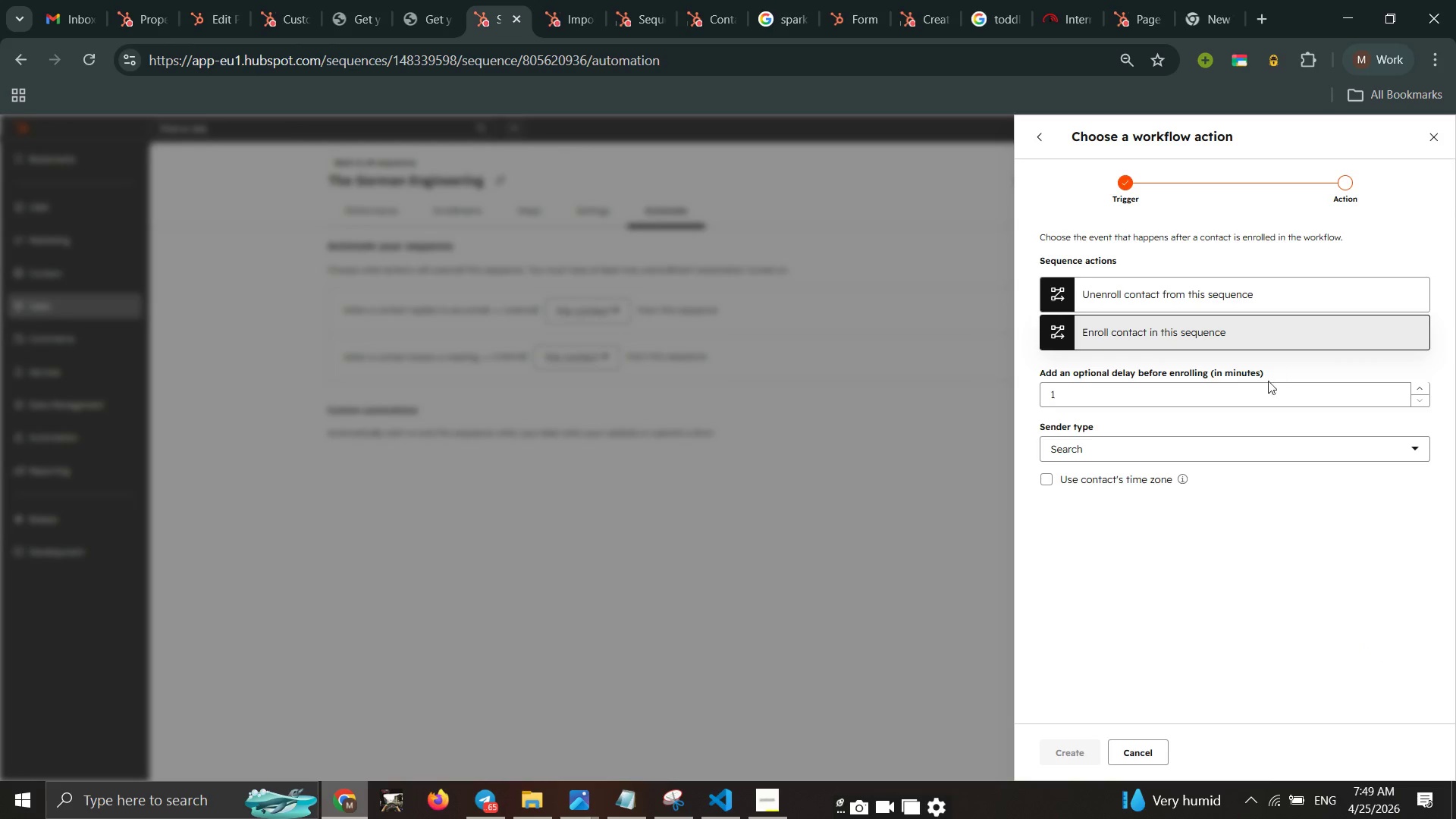 
wait(5.58)
 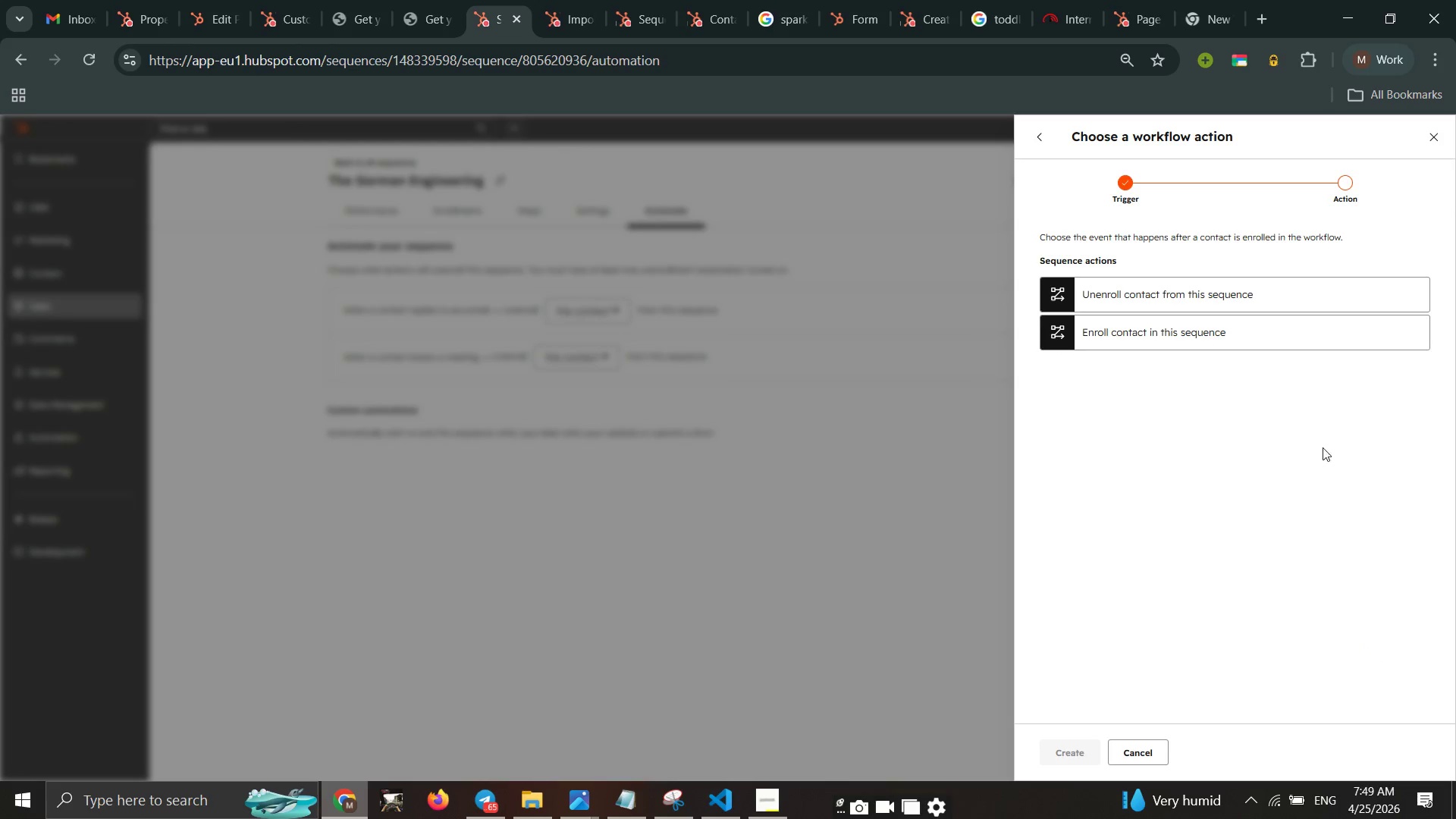 
left_click([1192, 384])
 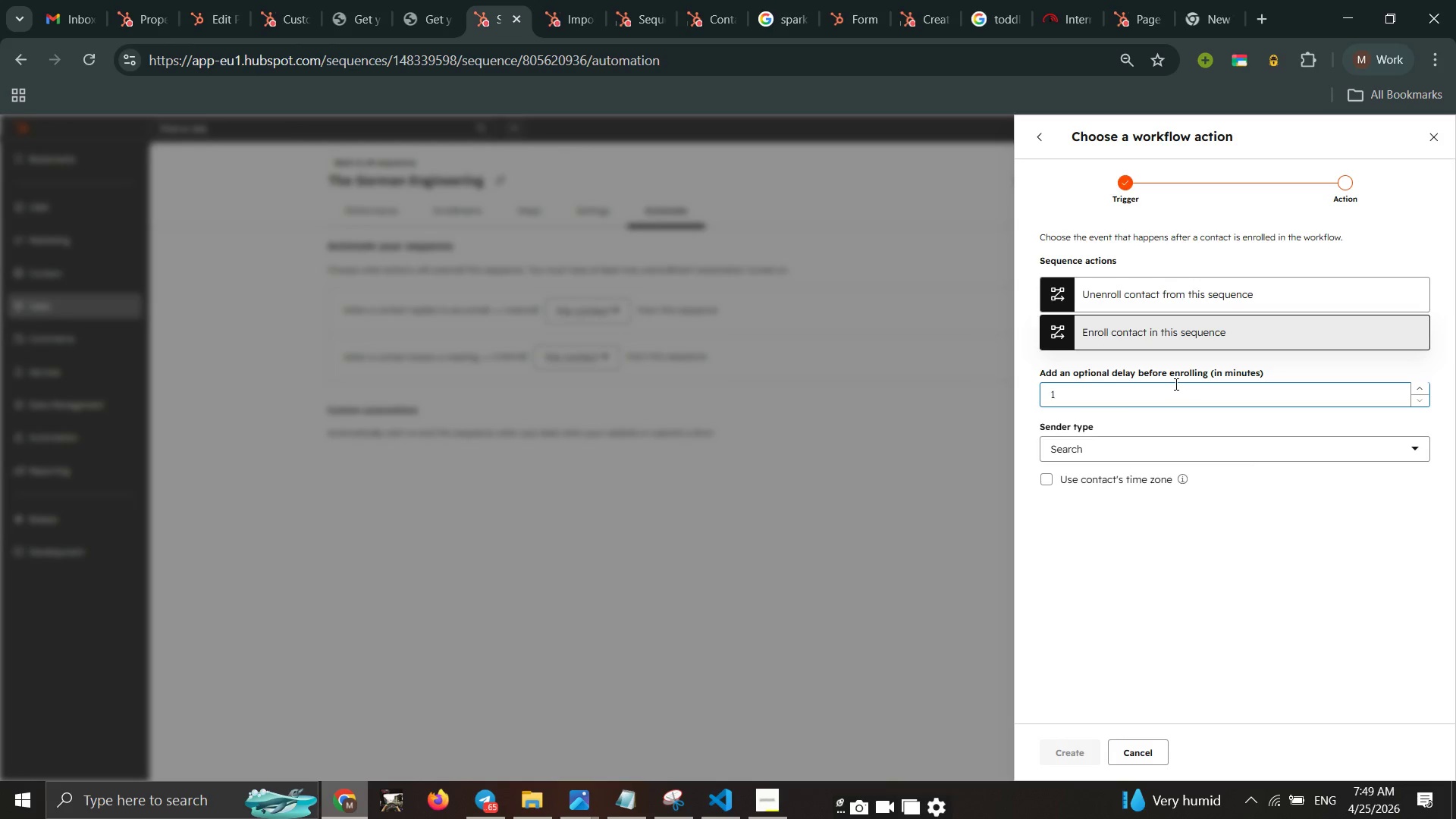 
key(Backspace)
 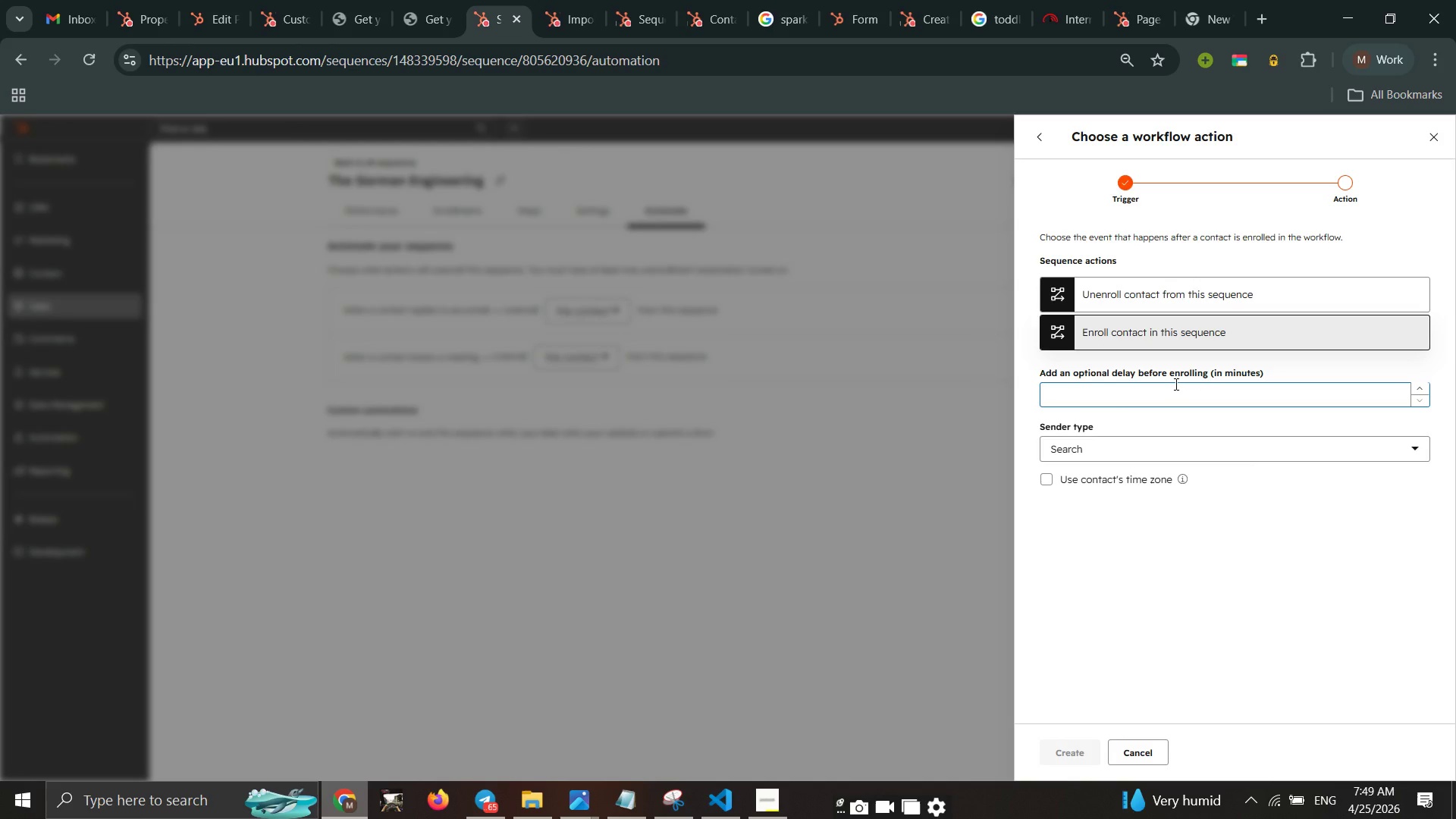 
key(3)
 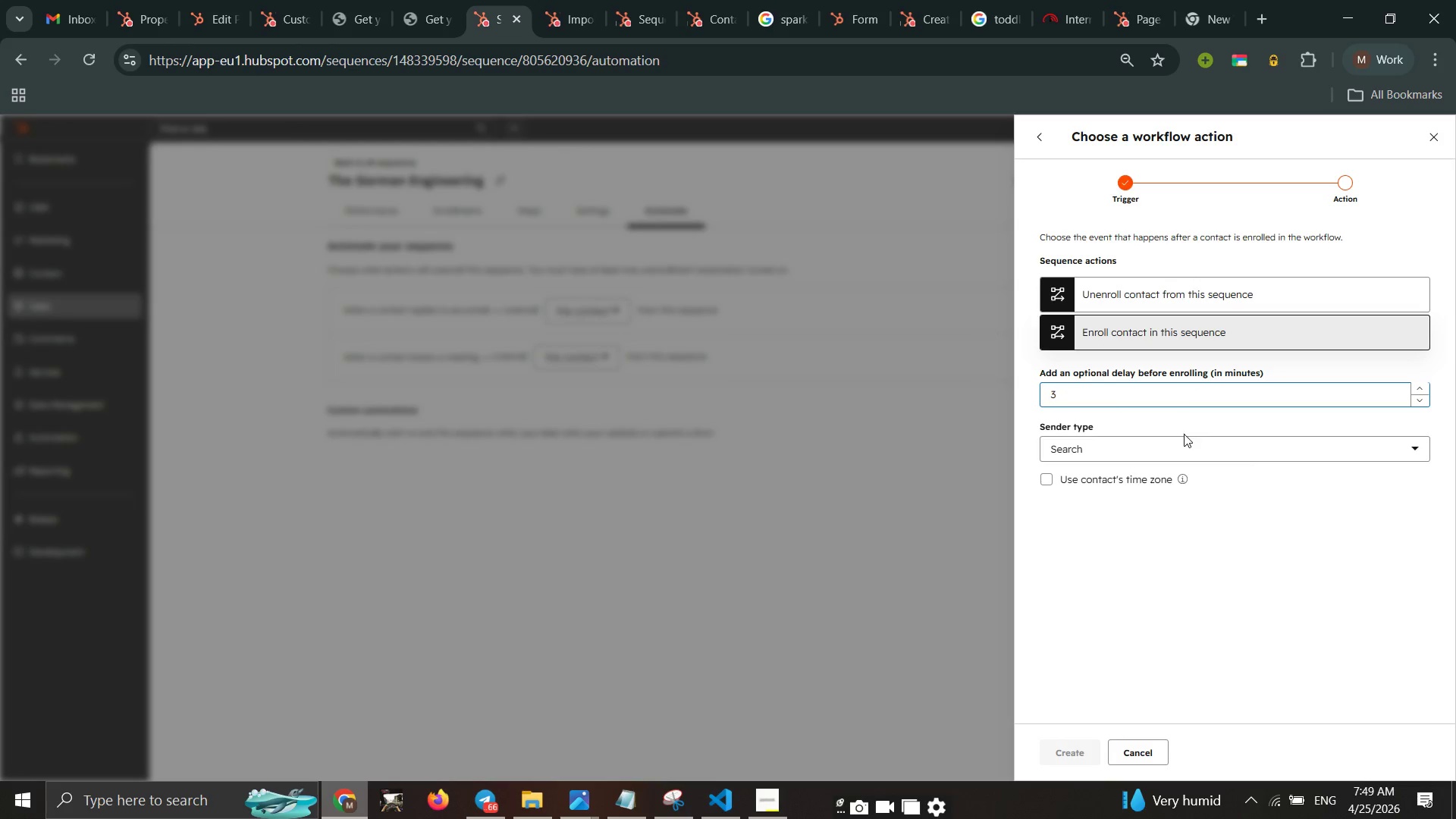 
left_click([1184, 447])
 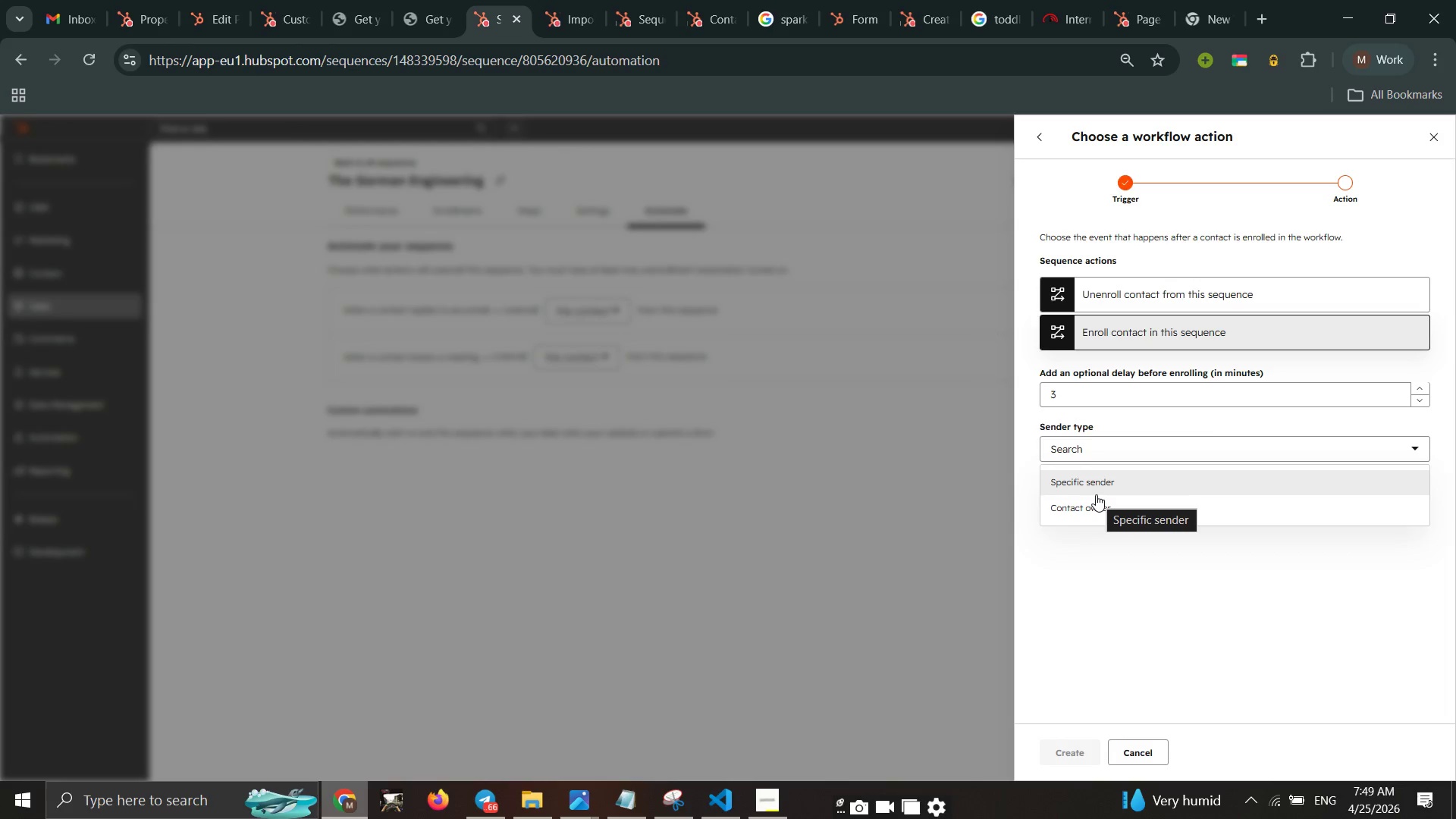 
left_click([1091, 510])
 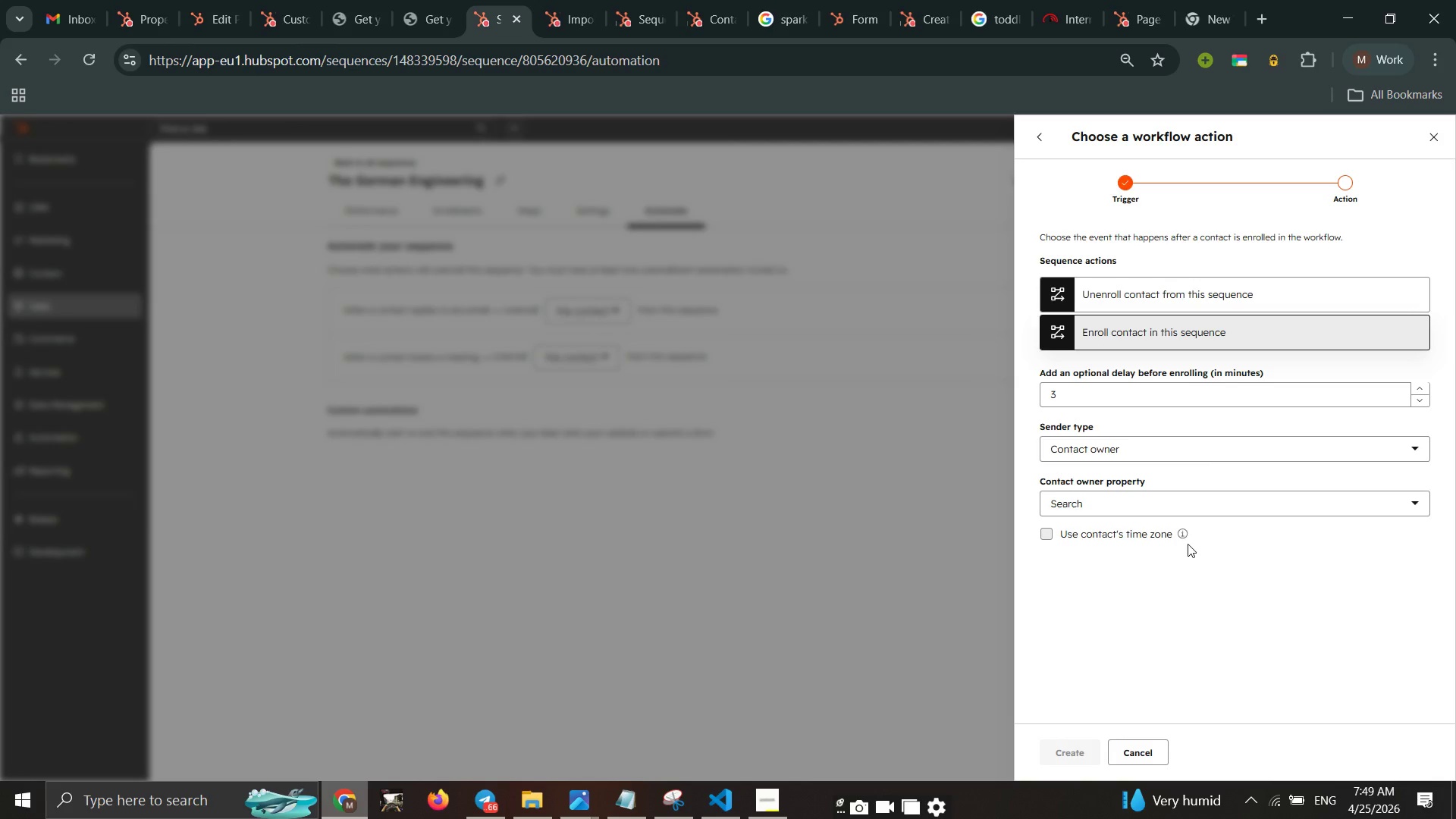 
wait(9.03)
 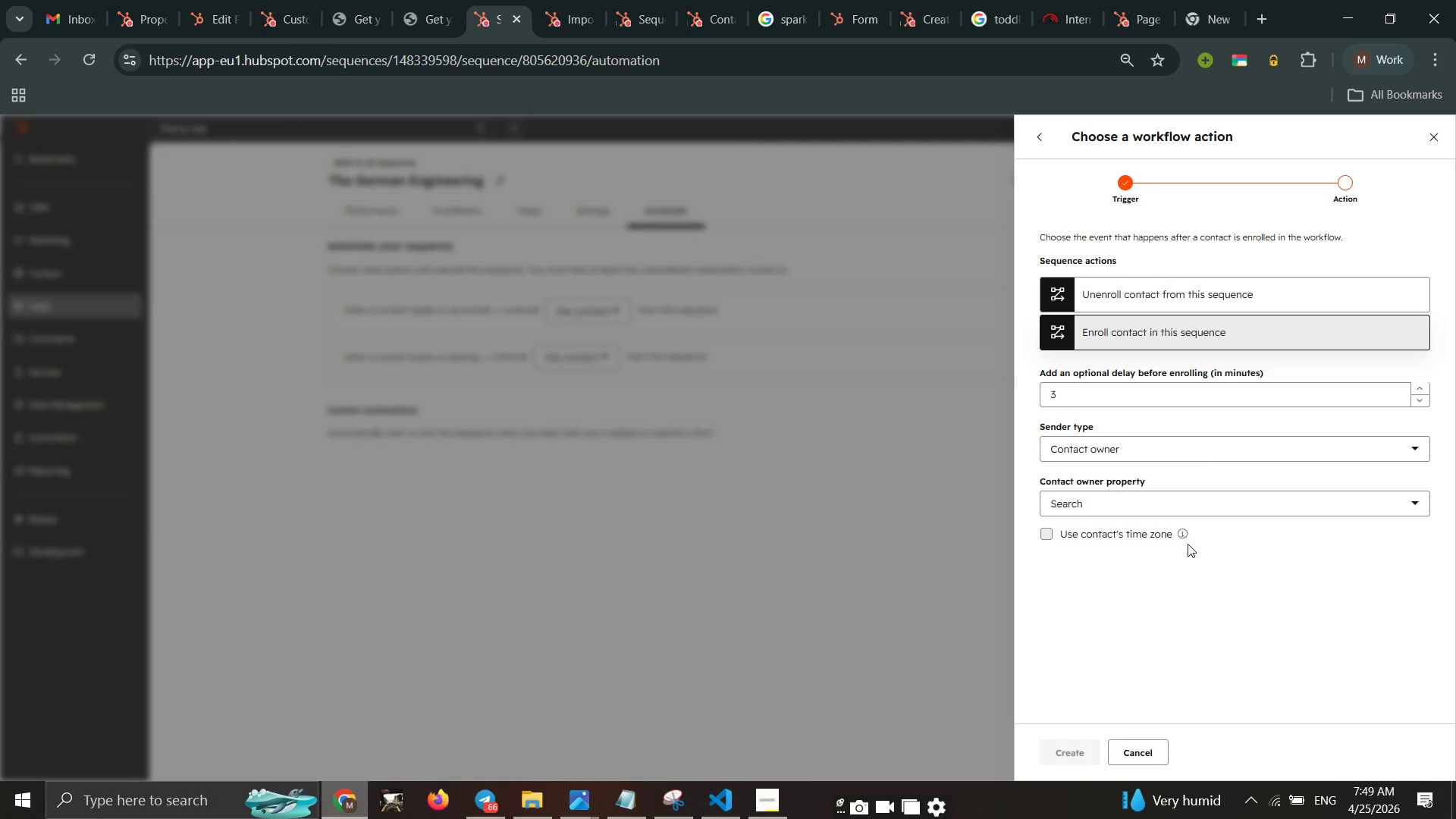 
left_click([766, 798])